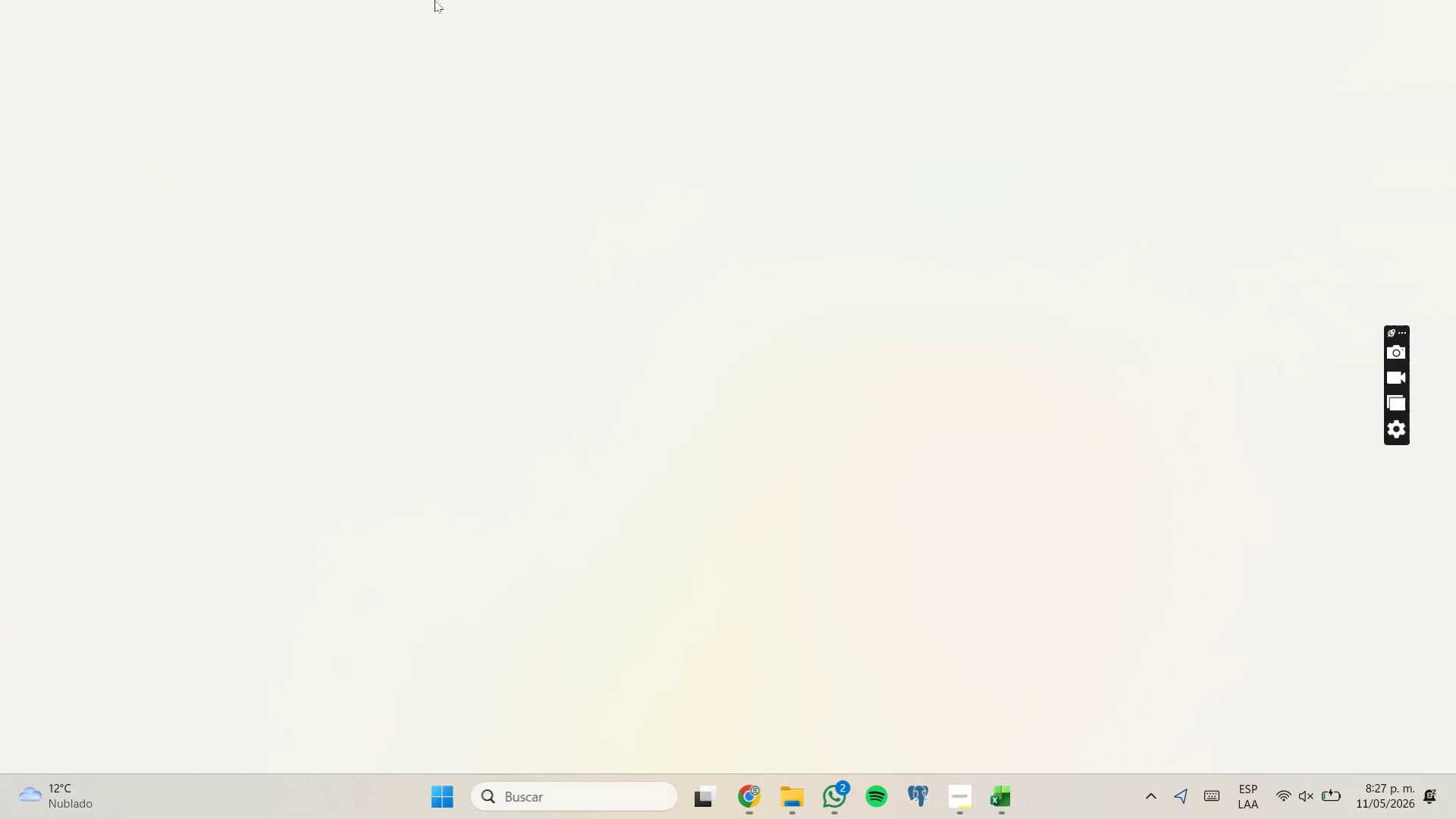 
wait(5.53)
 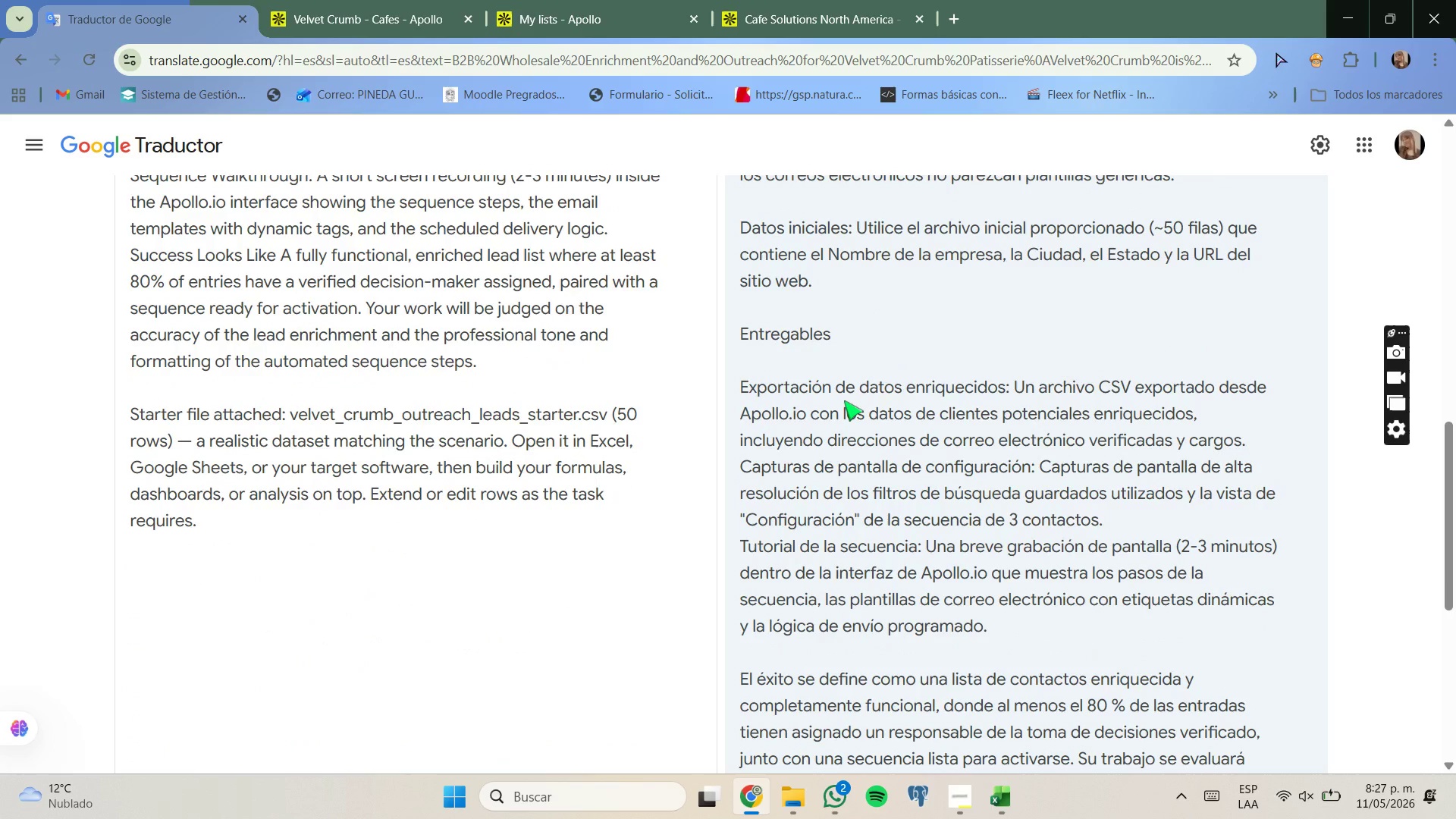 
left_click([719, 802])
 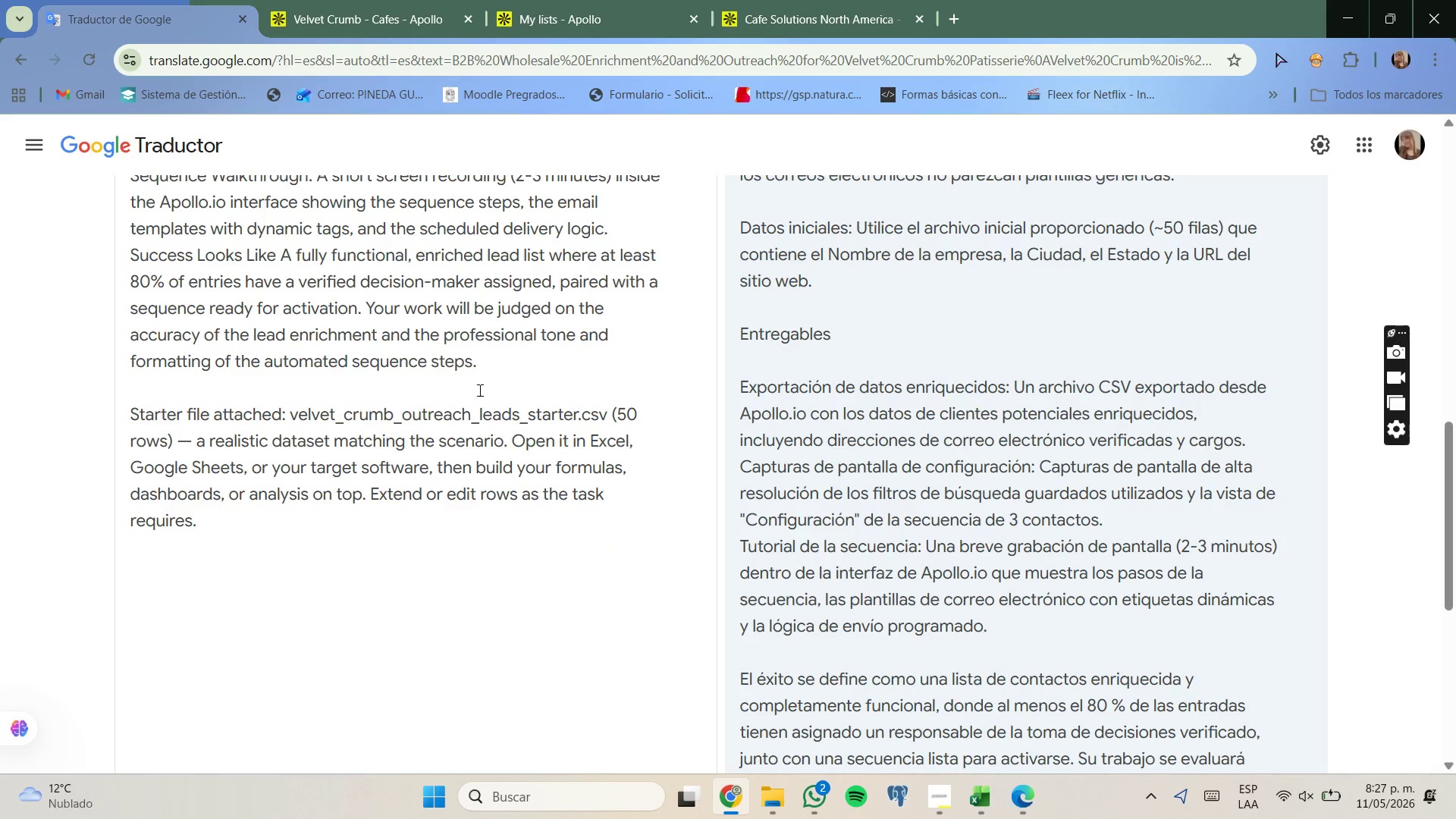 
left_click([453, 0])
 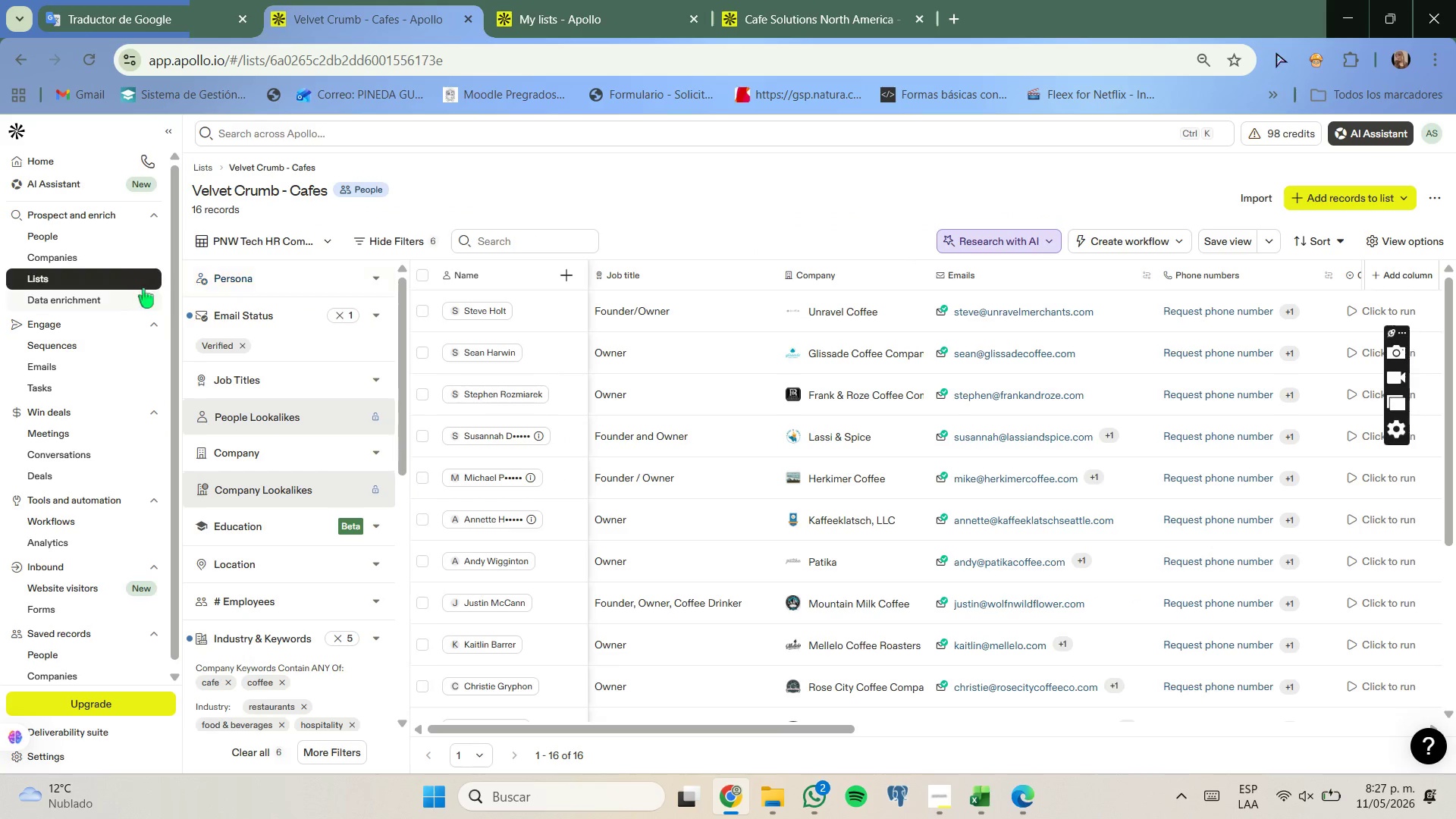 
left_click([120, 276])
 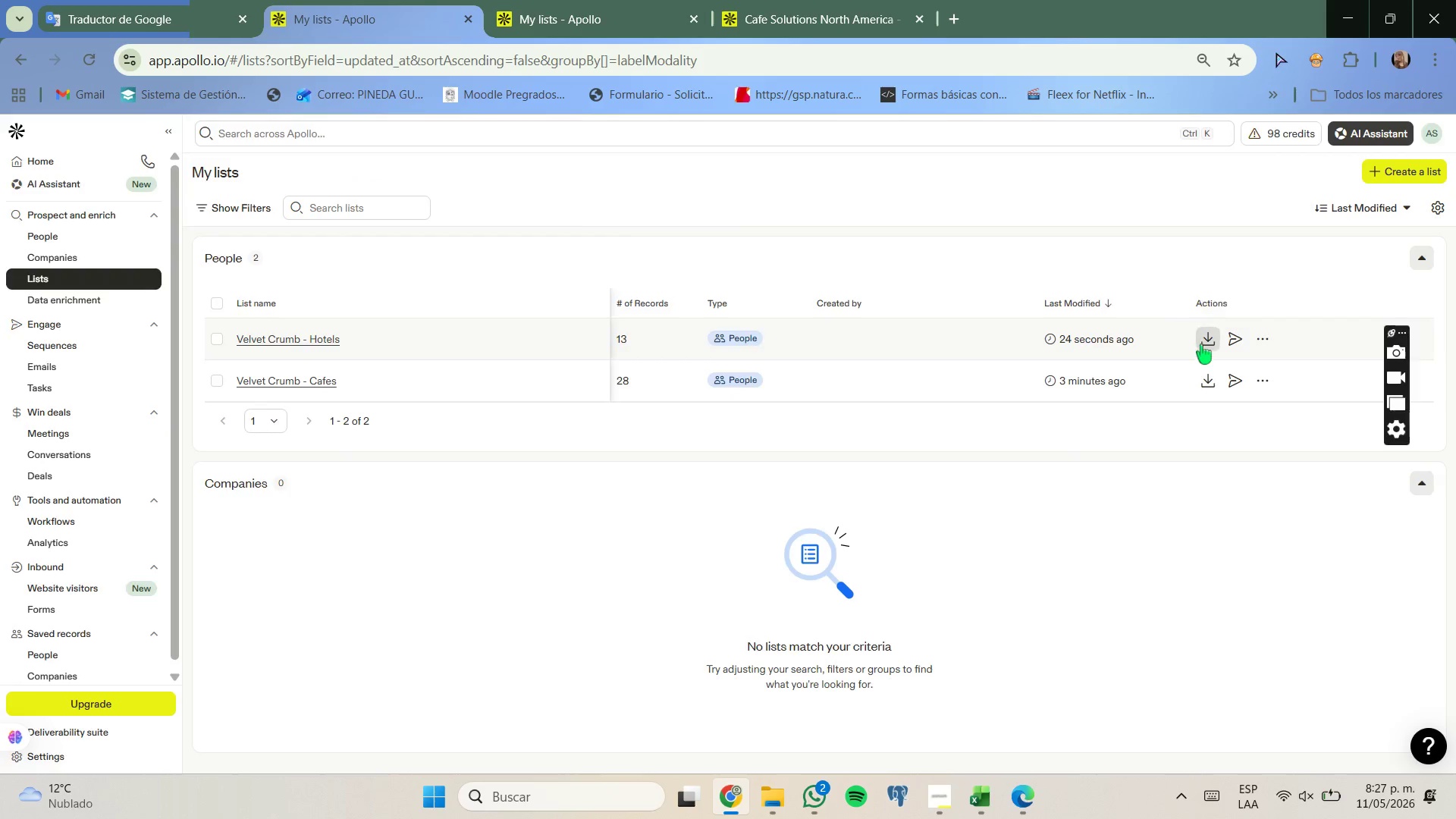 
wait(5.38)
 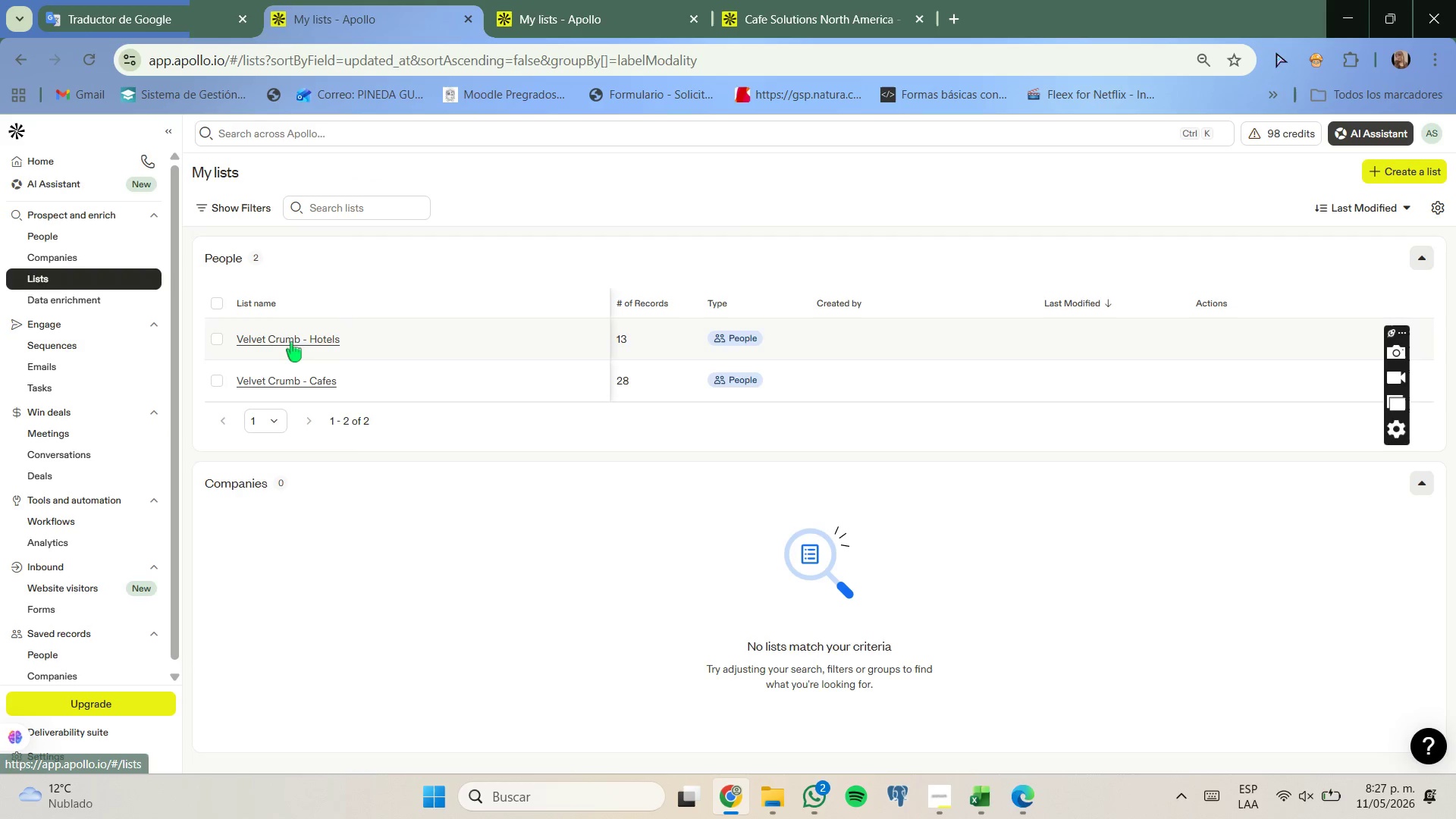 
left_click([618, 265])
 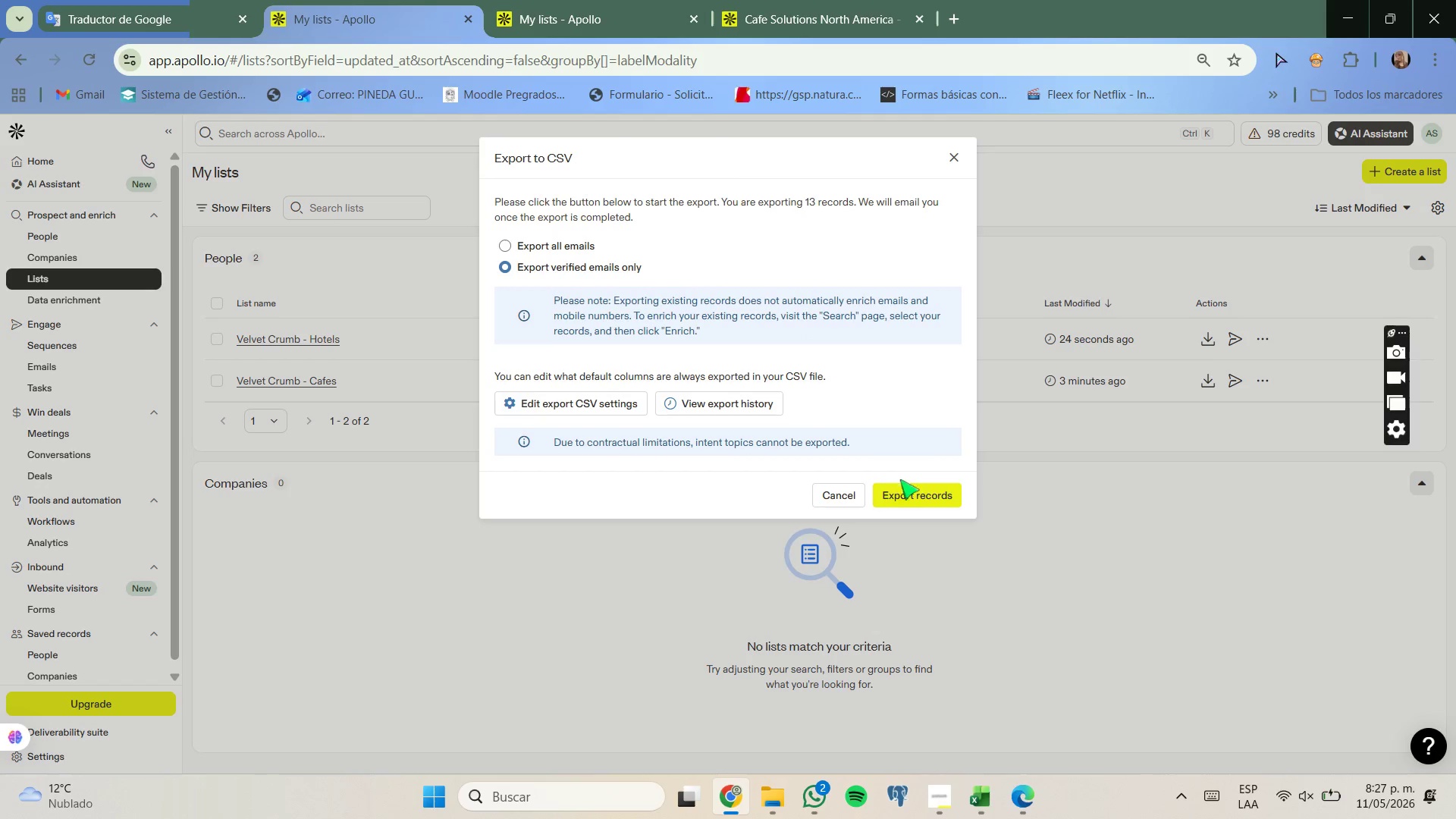 
left_click([908, 490])